 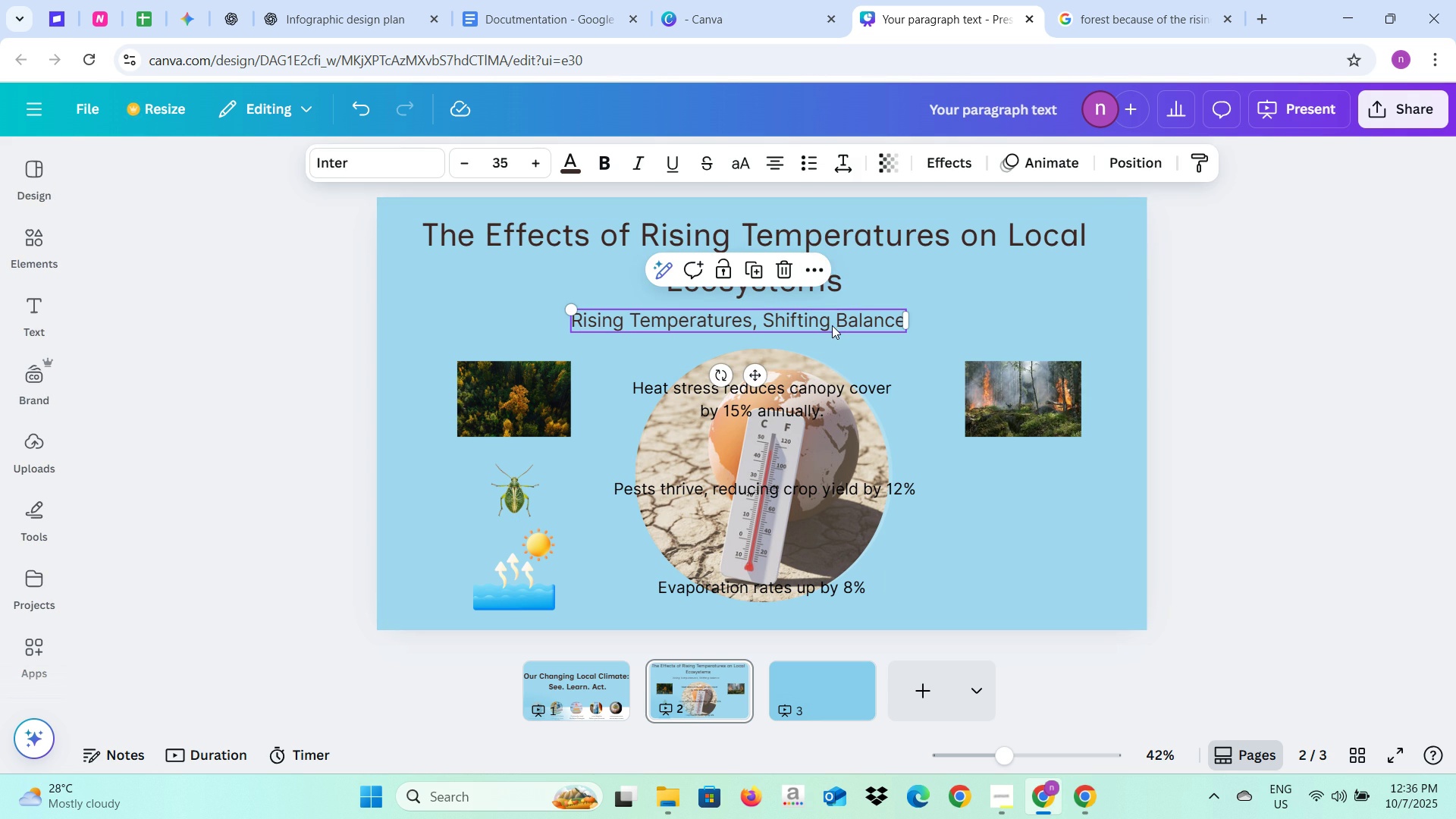 
left_click([799, 389])
 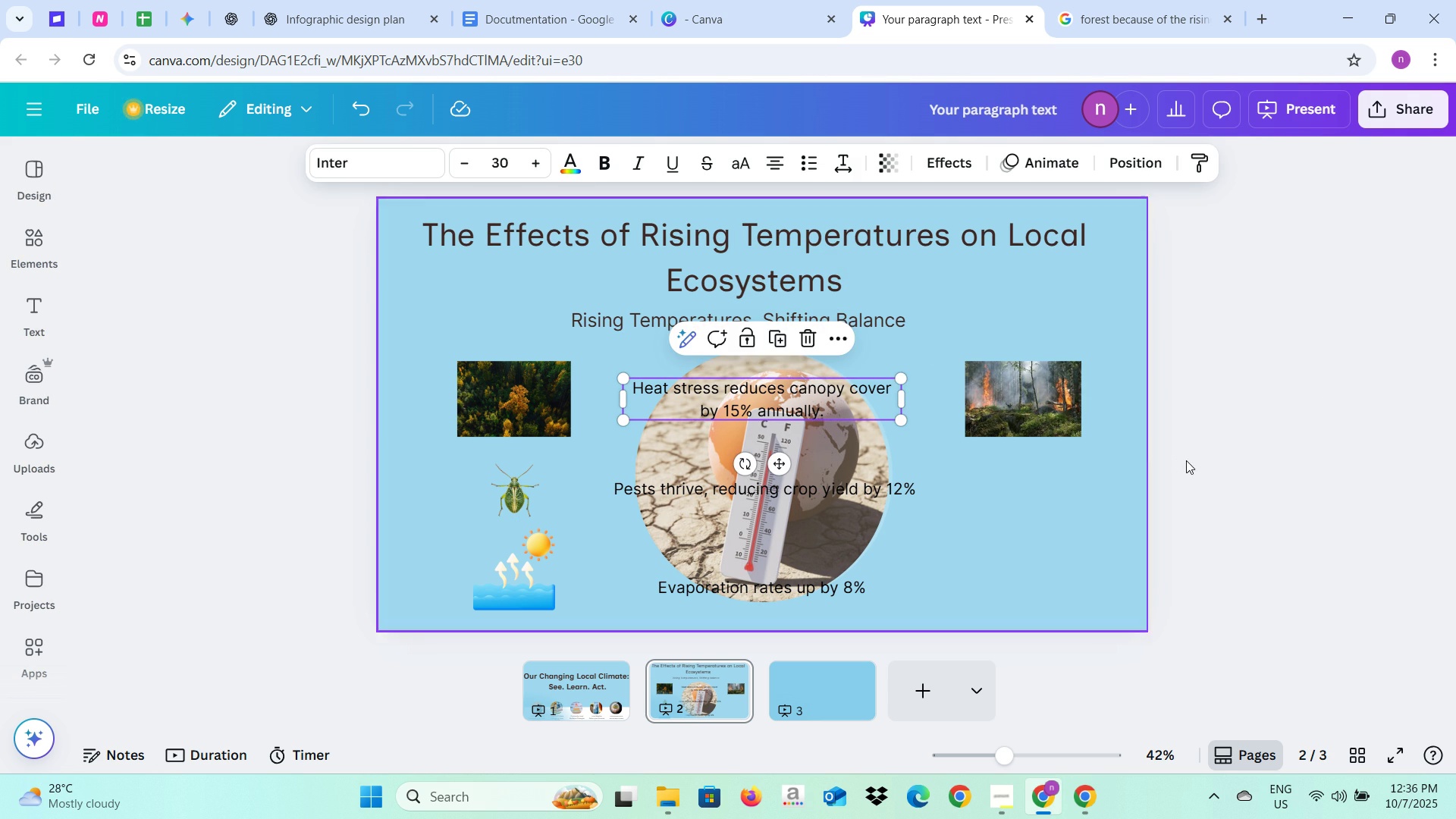 
left_click([1186, 460])
 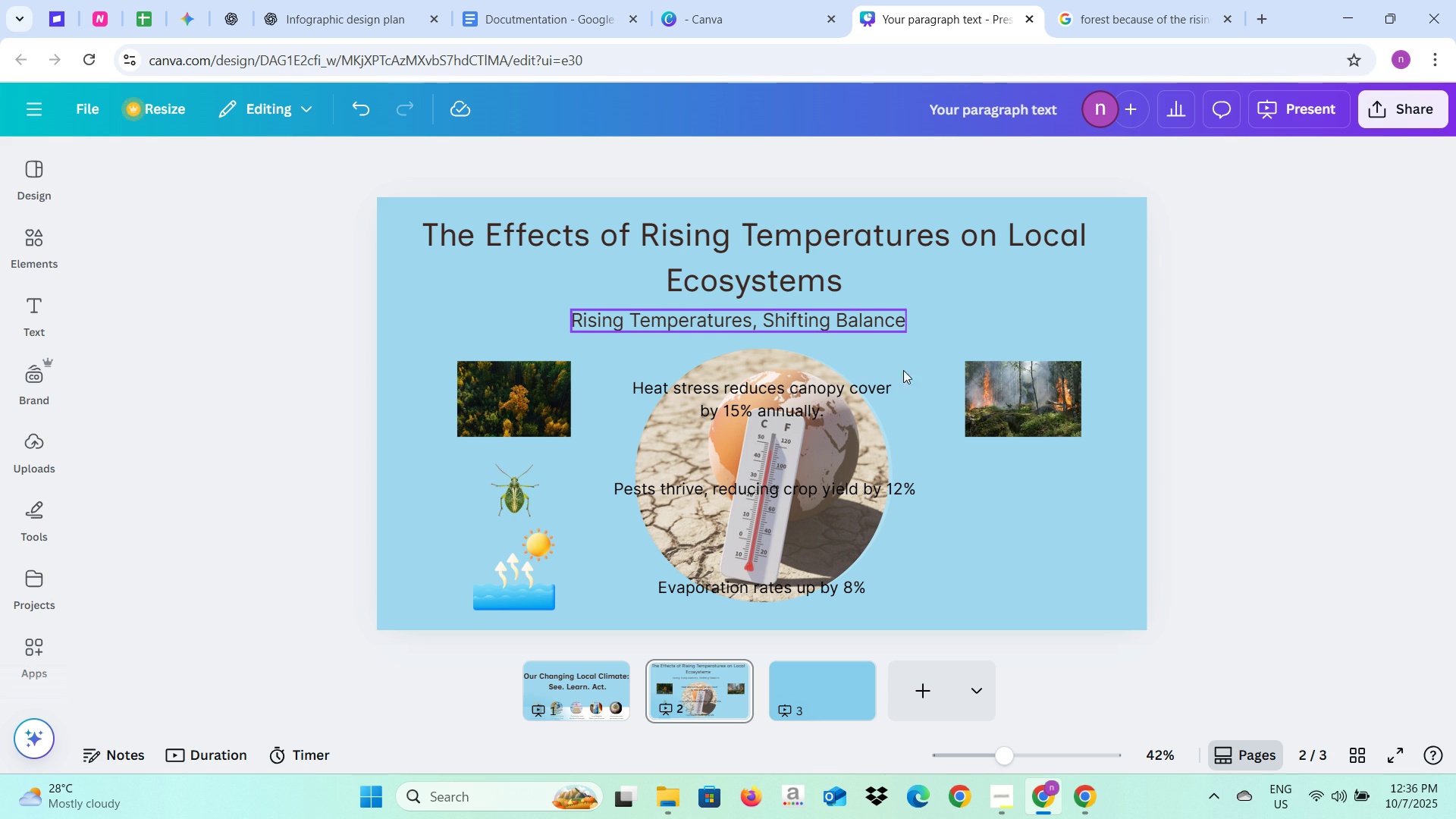 
left_click([1186, 502])
 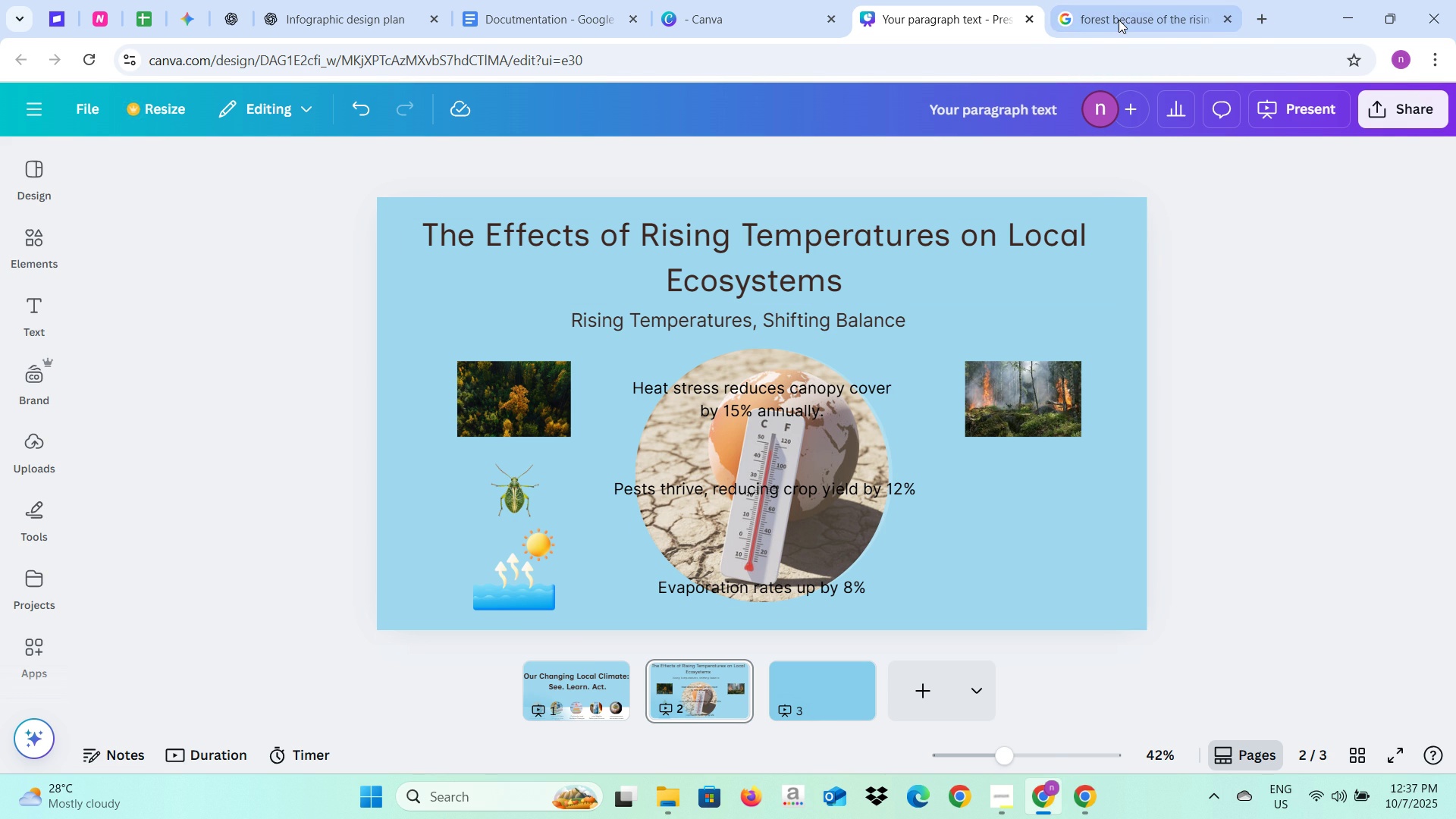 
left_click([1119, 20])